 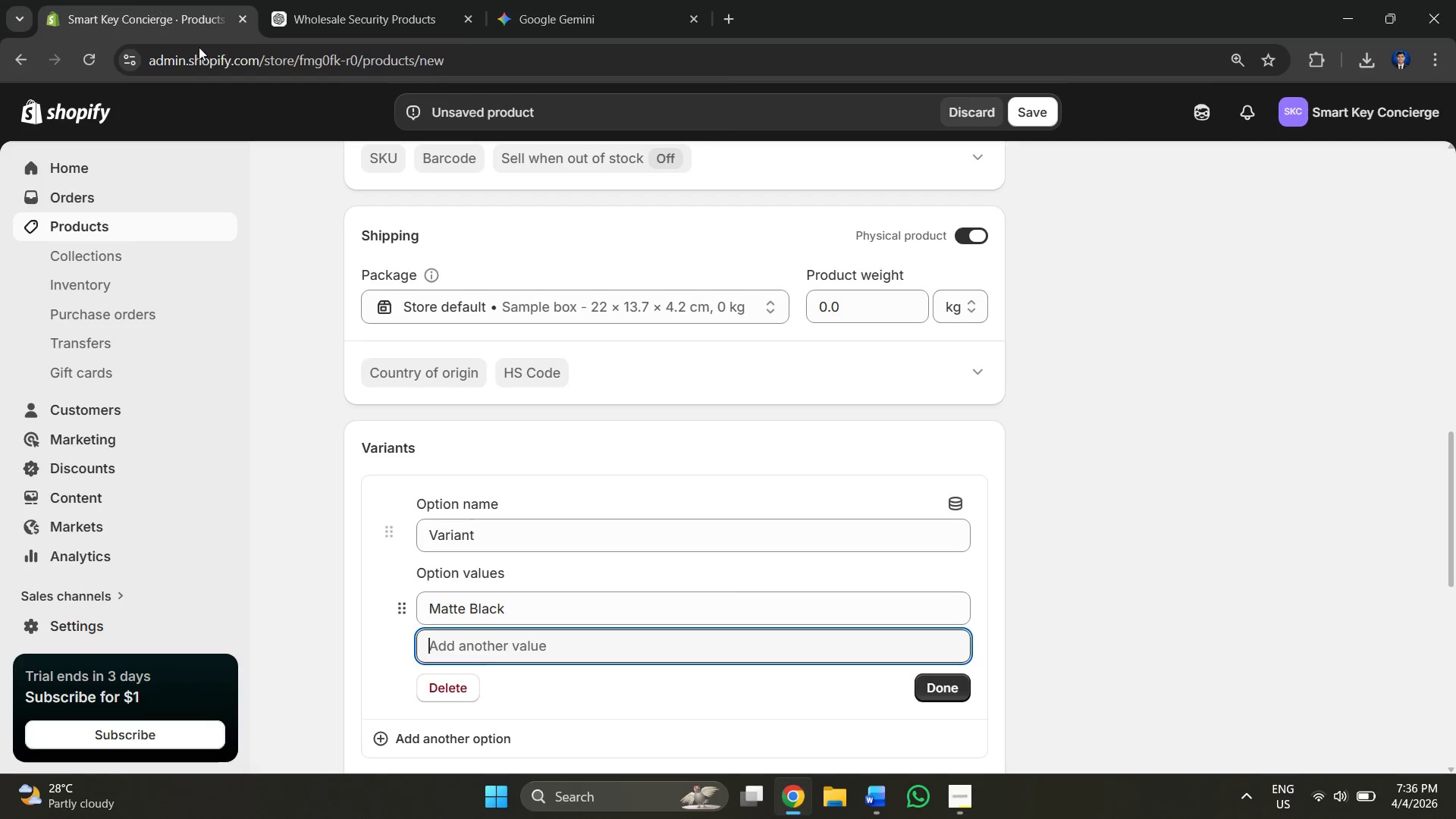 
key(Control+V)
 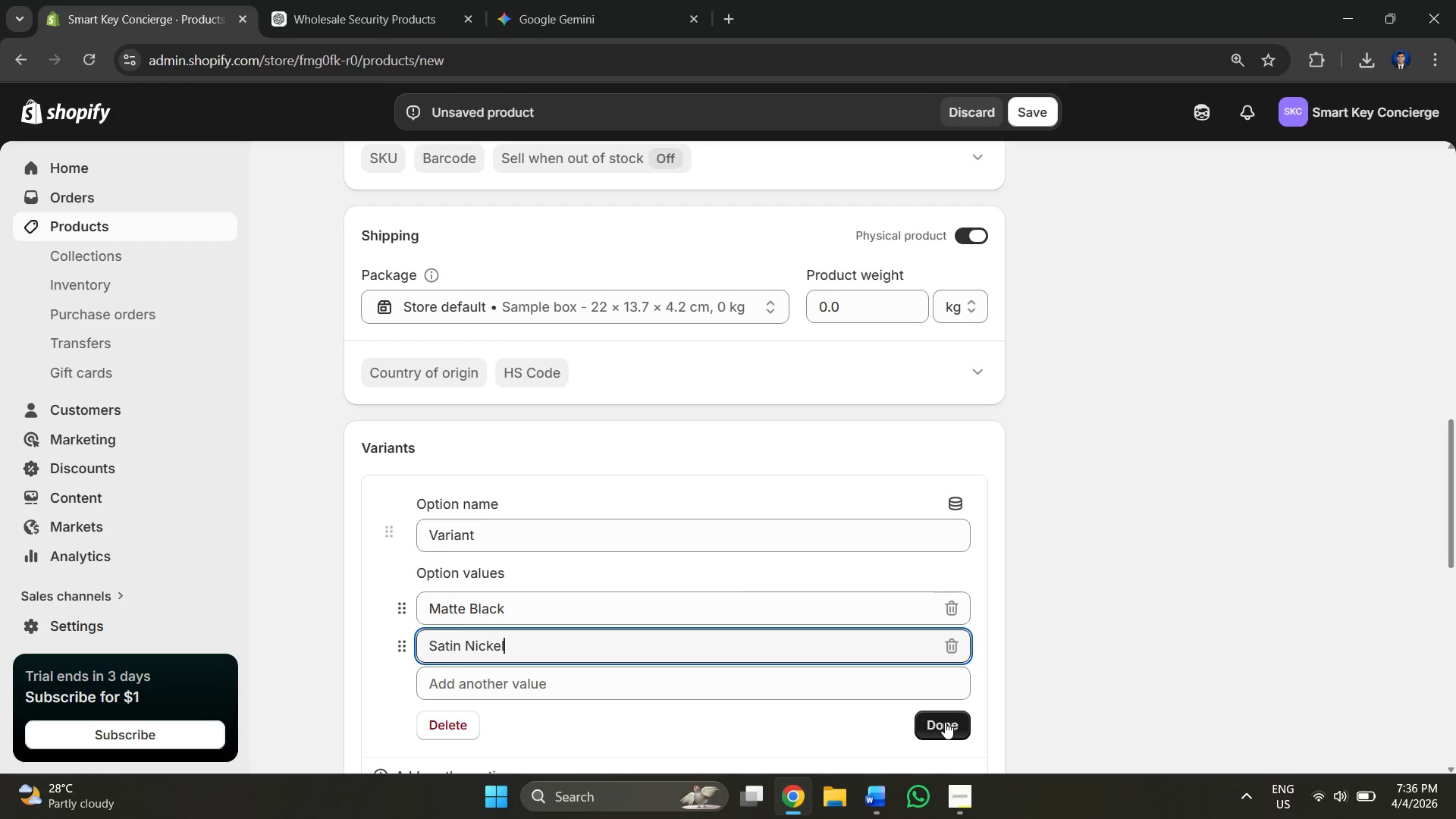 
left_click([945, 722])
 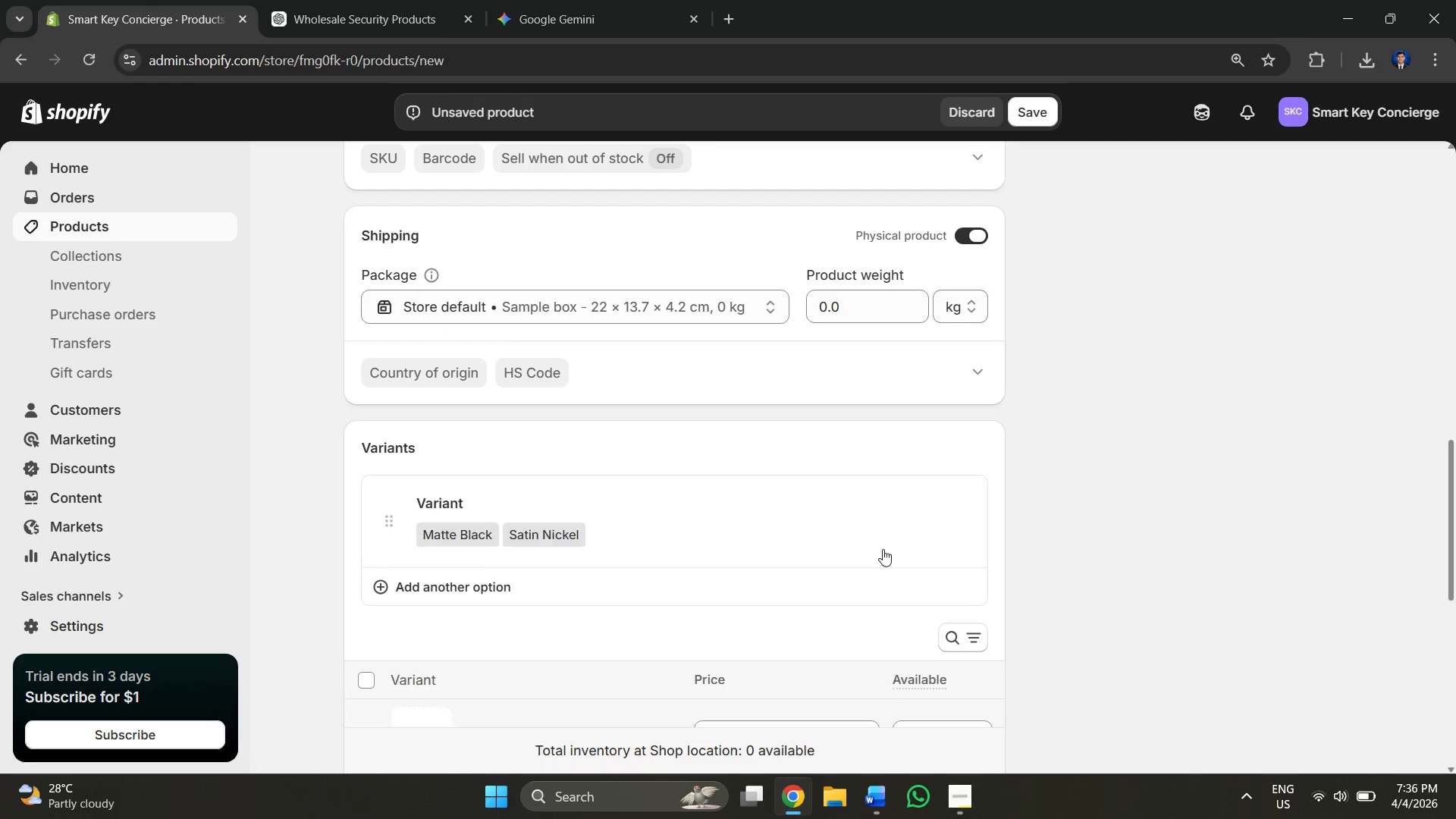 
scroll: coordinate [848, 504], scroll_direction: down, amount: 2.0
 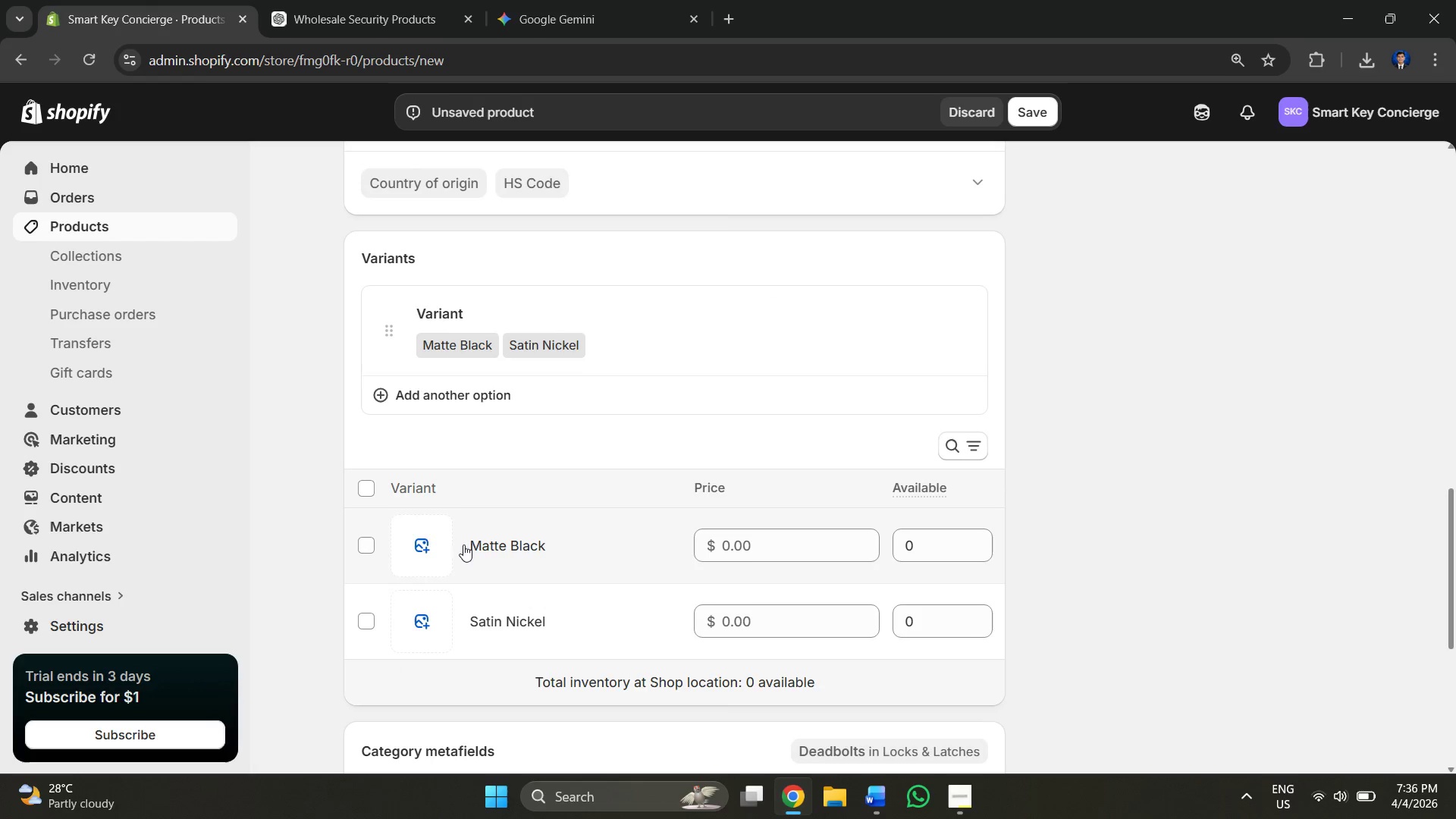 
left_click([436, 542])
 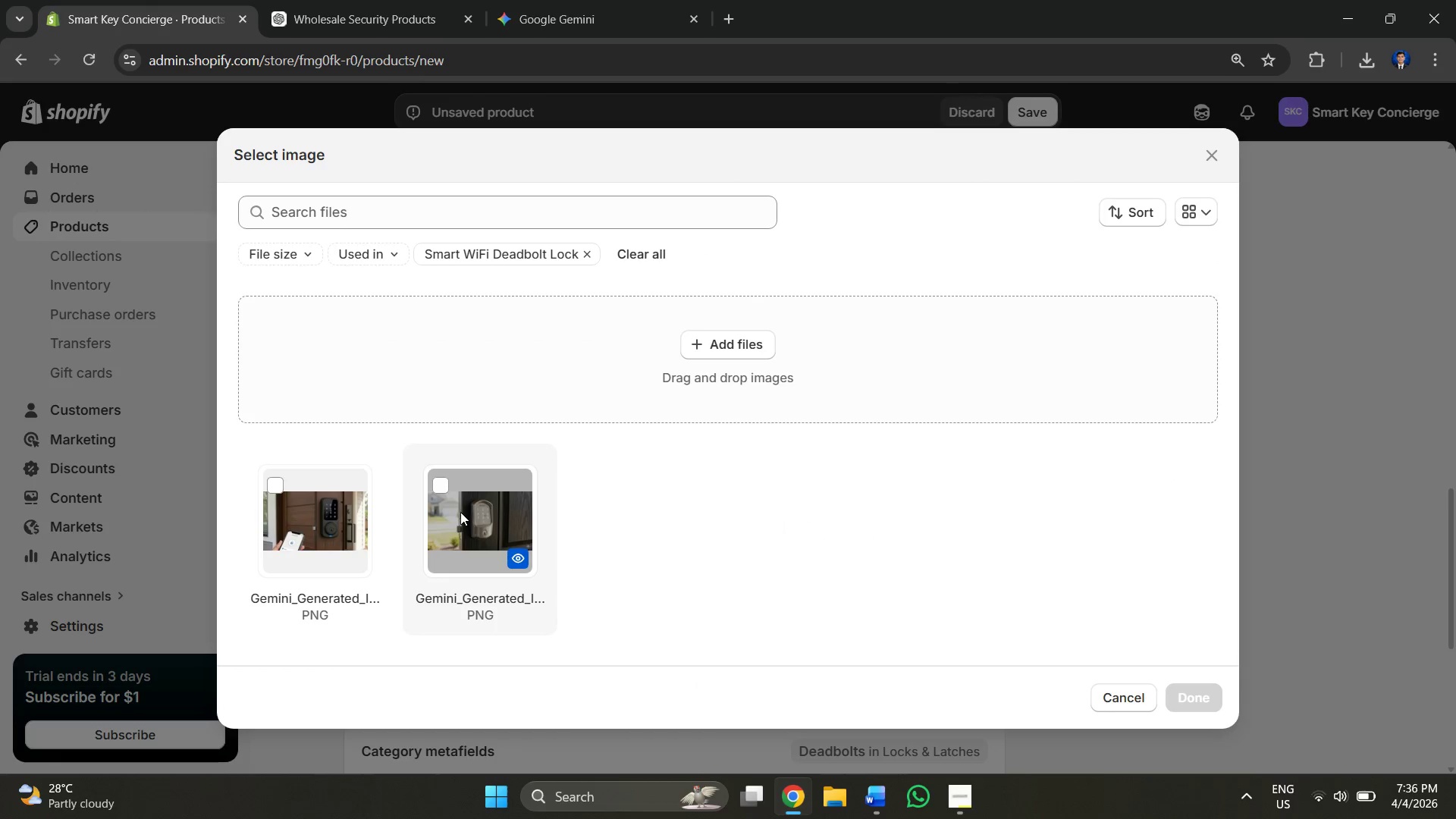 
left_click([291, 479])
 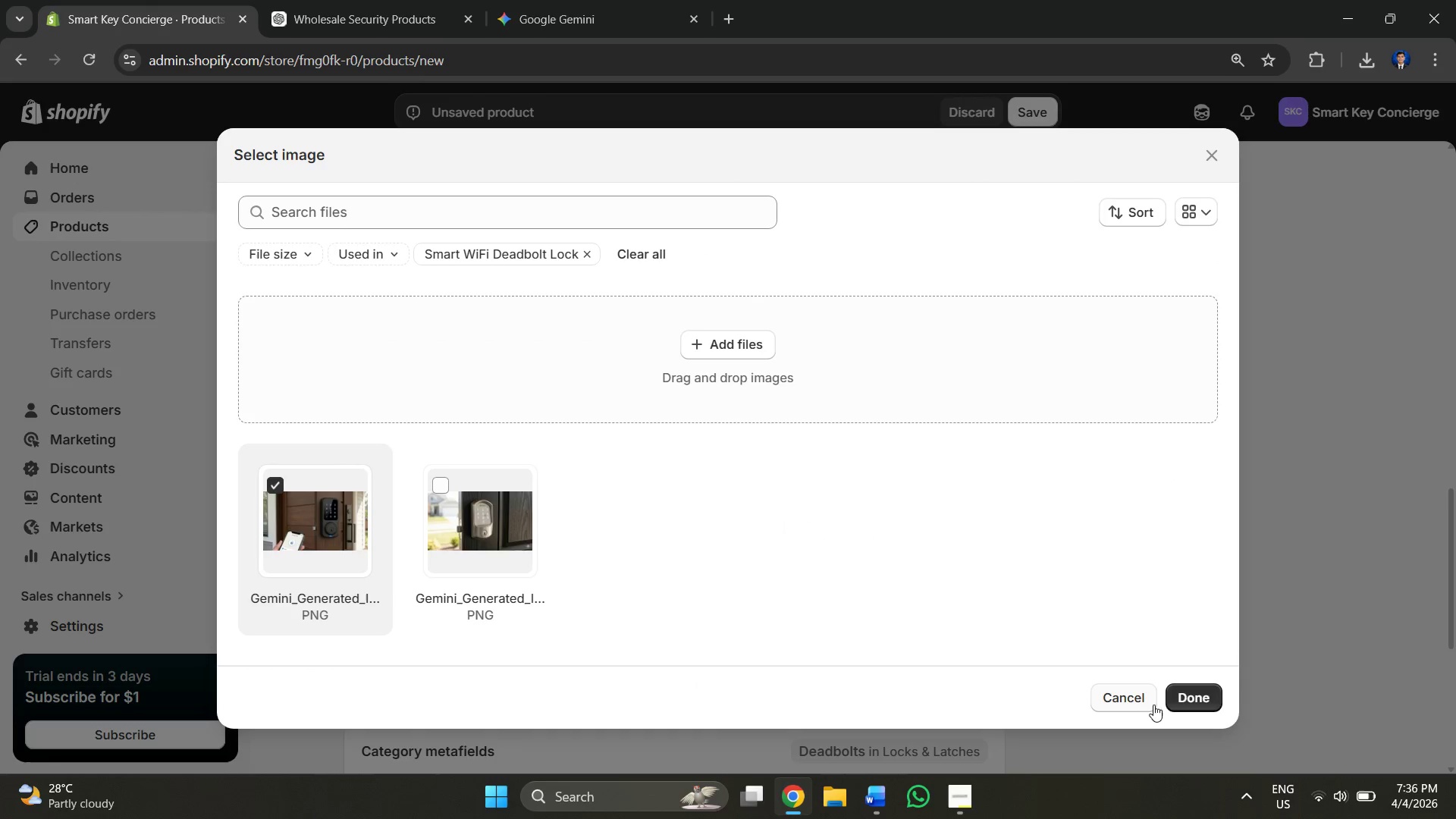 
left_click([1214, 703])
 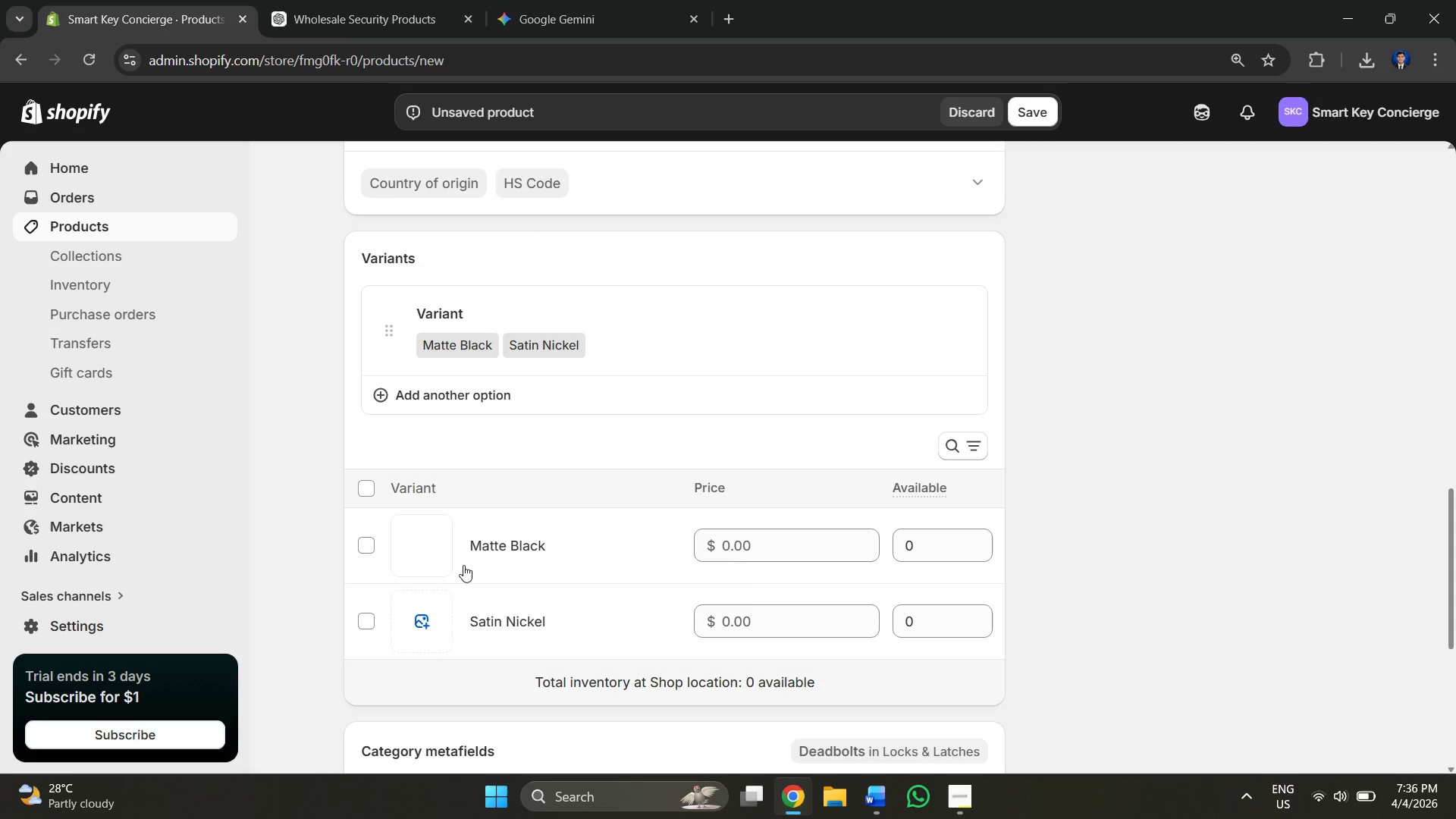 
left_click([428, 611])
 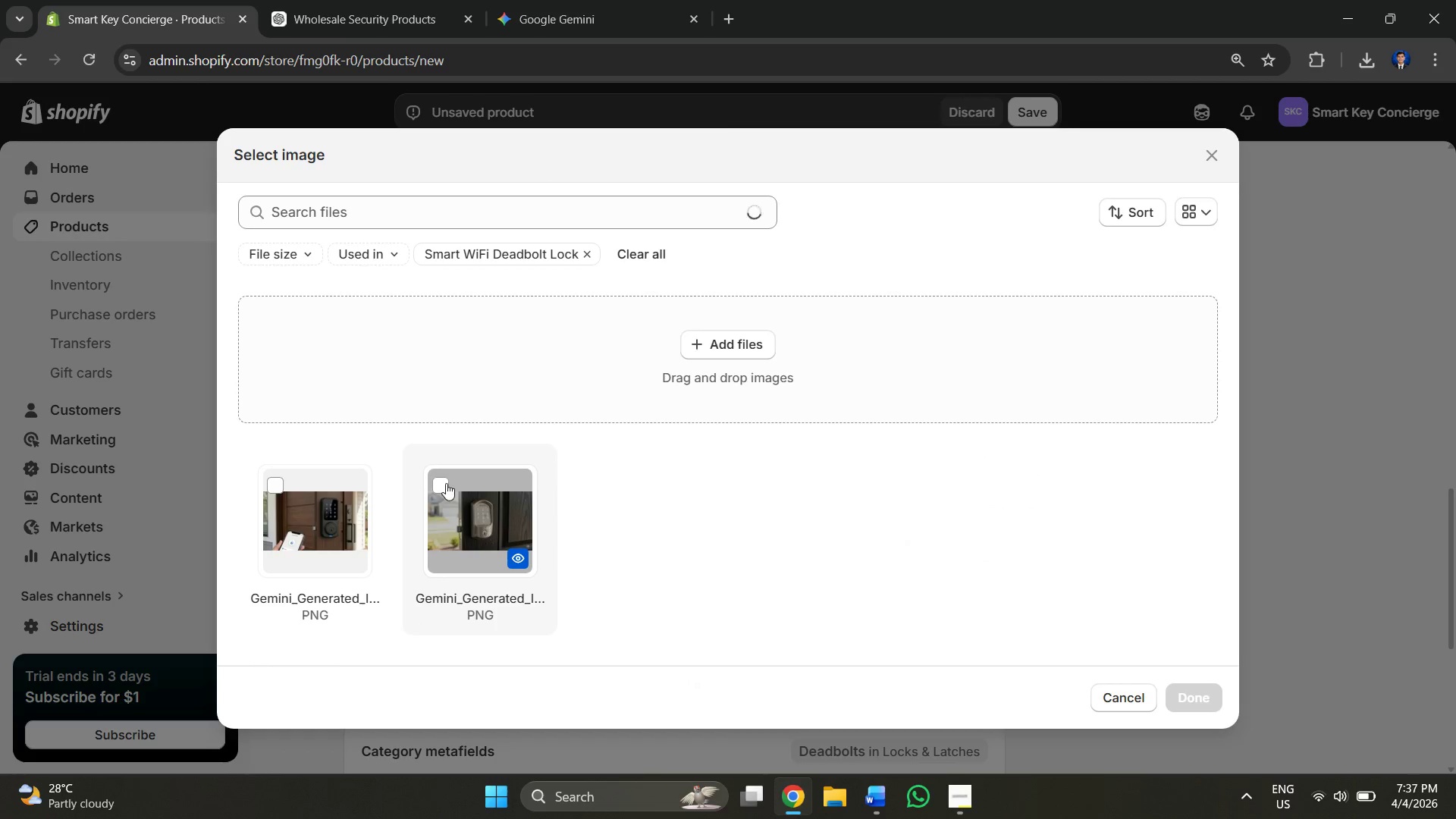 
left_click([446, 483])
 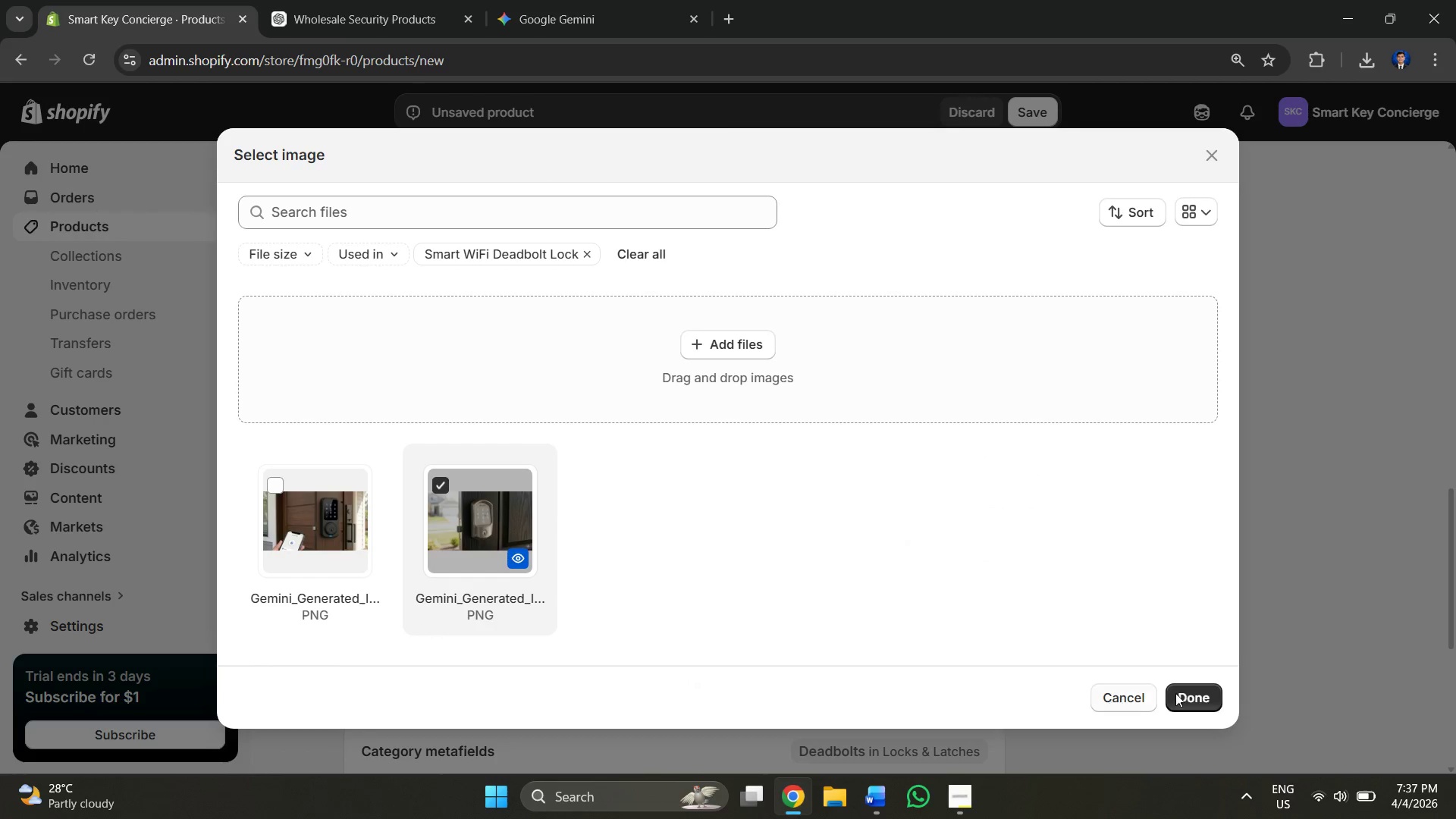 
left_click([1216, 699])
 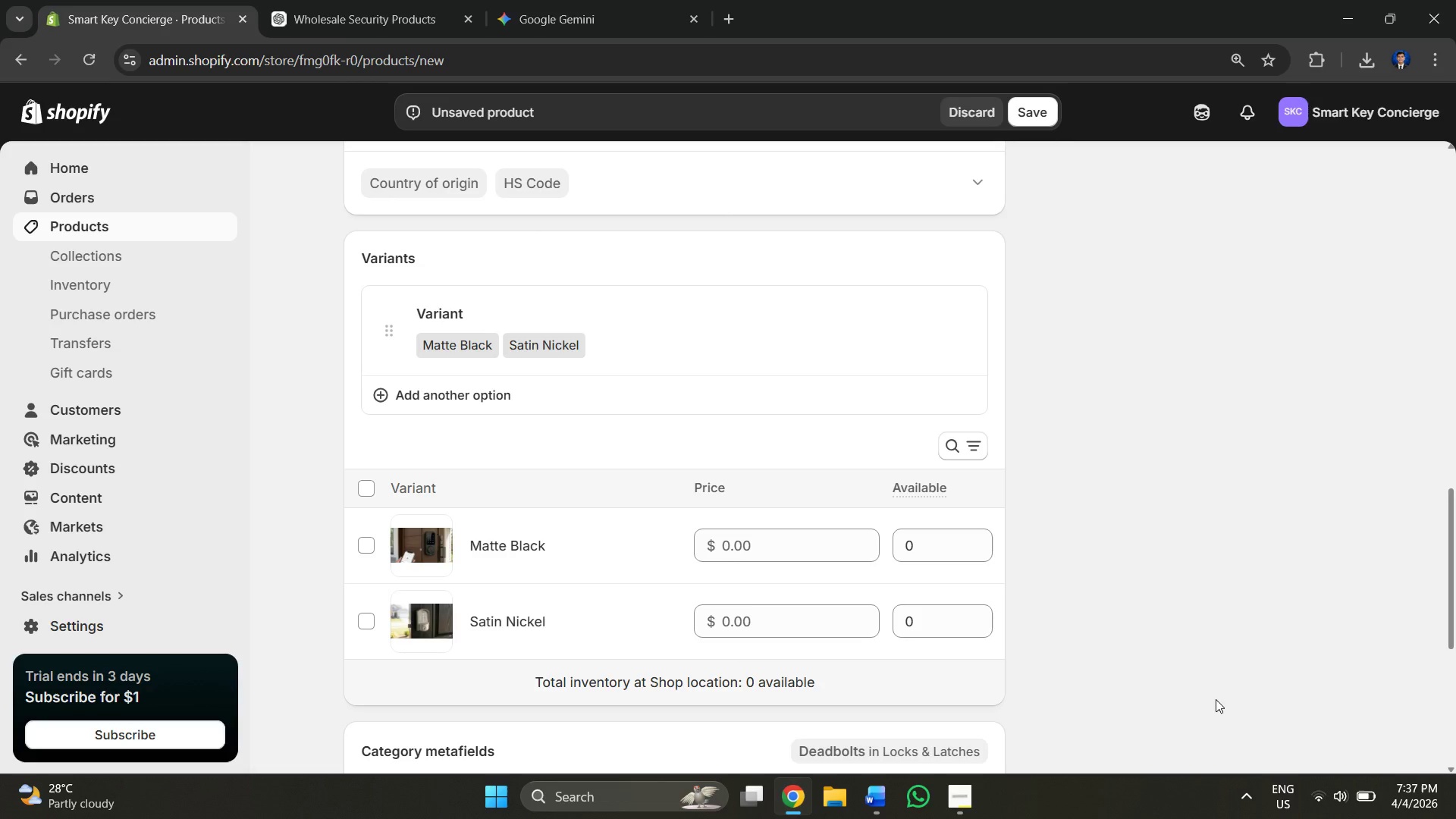 
wait(12.7)
 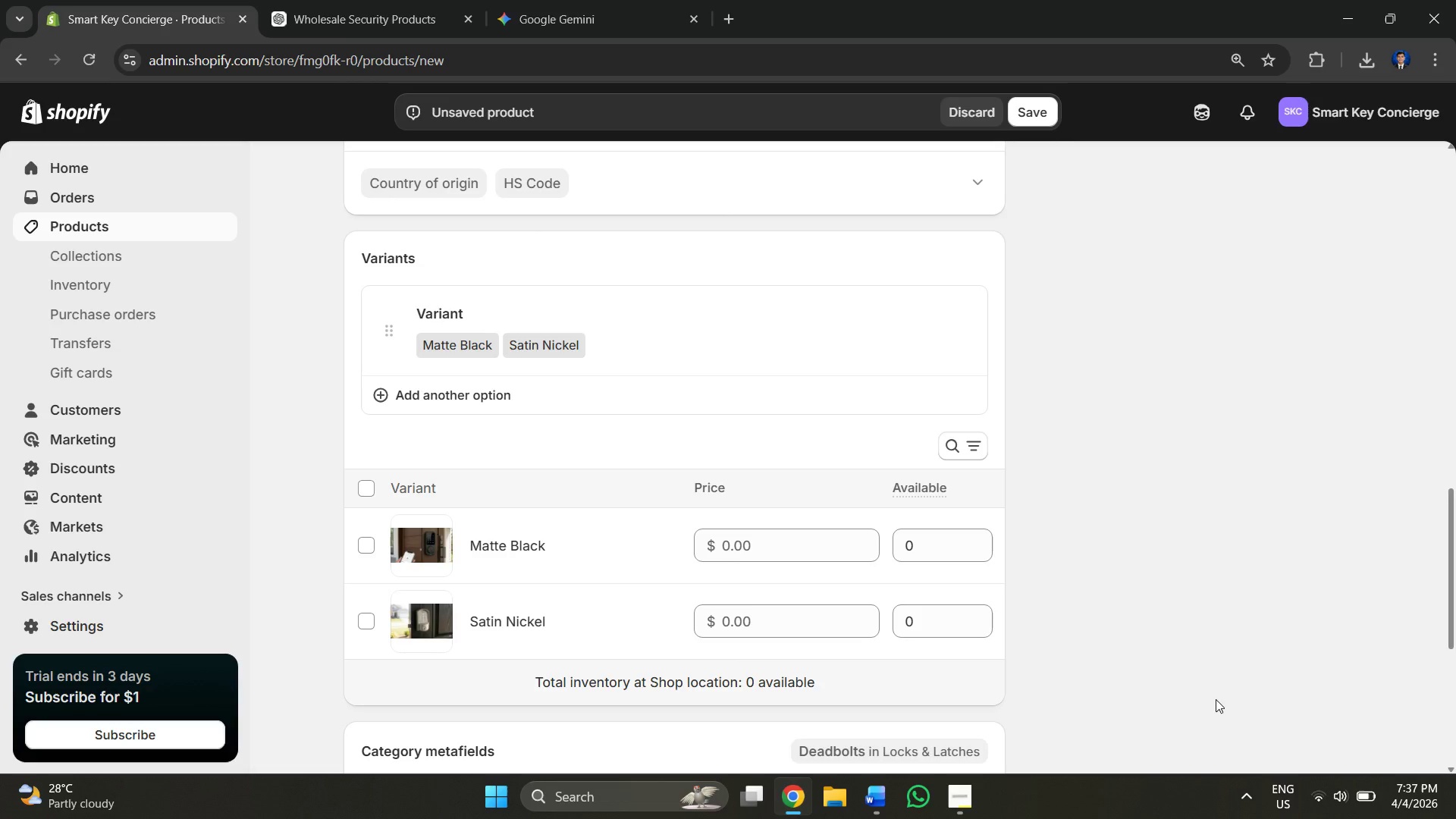 
left_click([522, 541])
 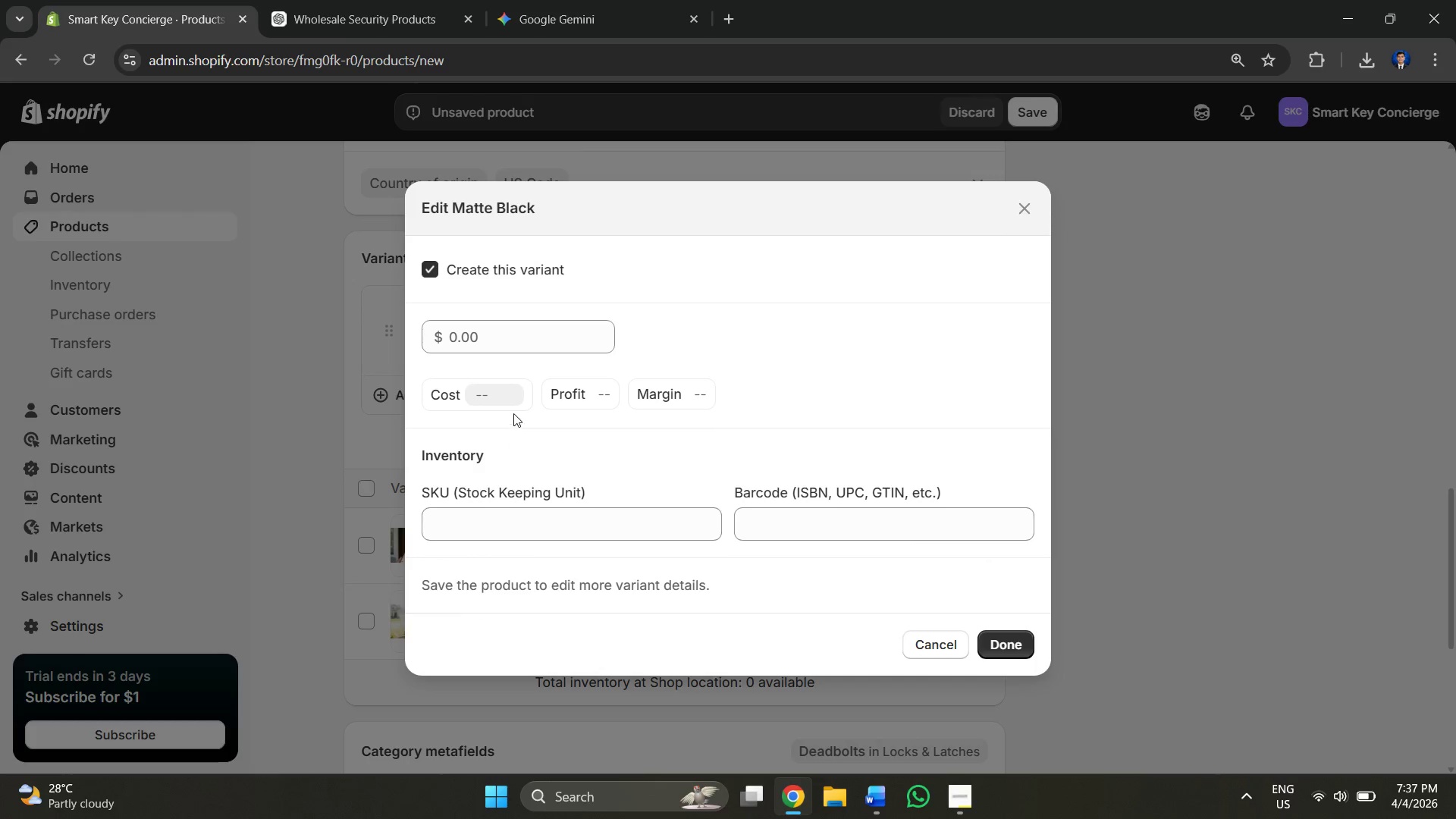 
left_click([536, 497])
 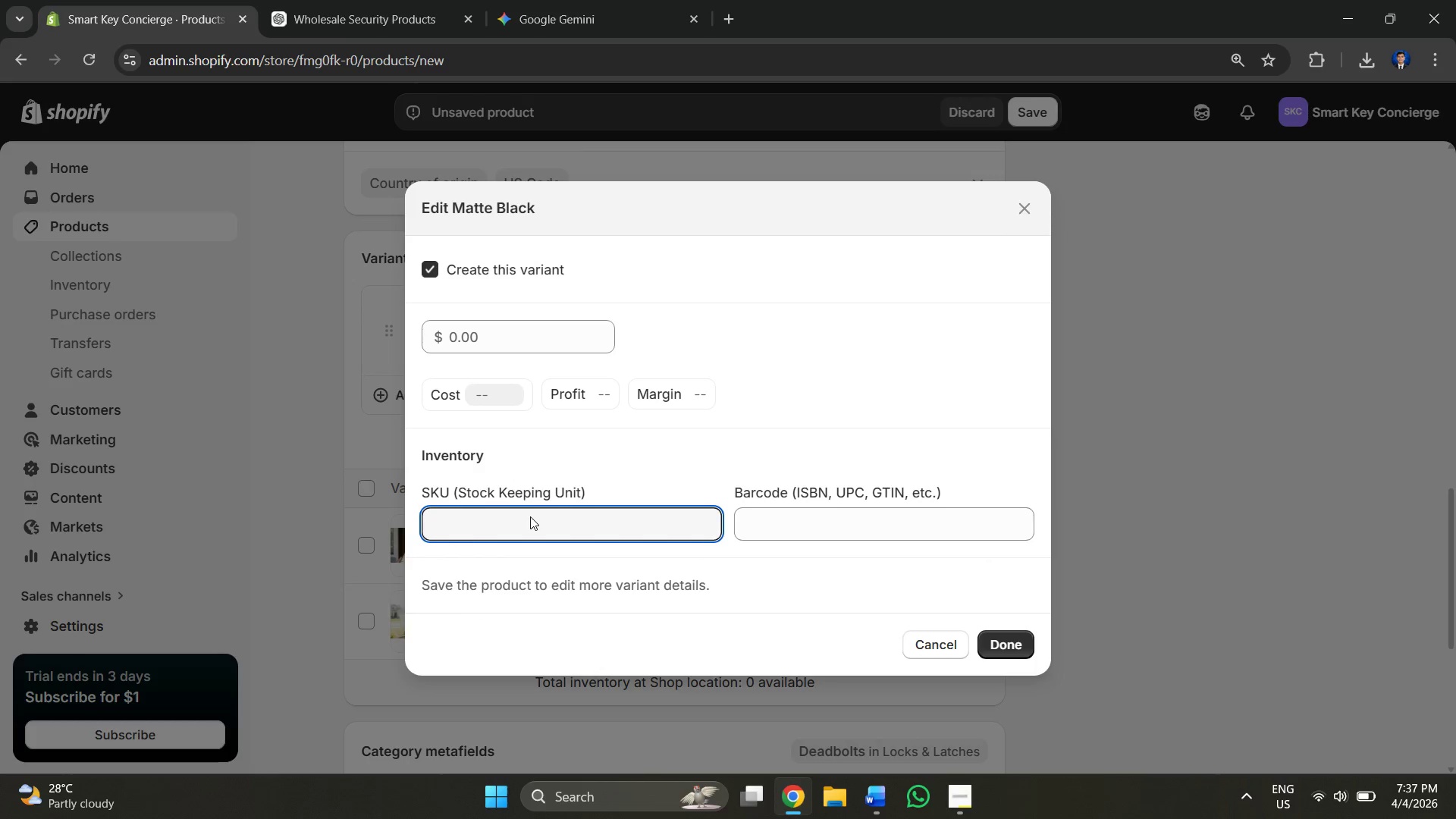 
key(Alt+Control+AltLeft)
 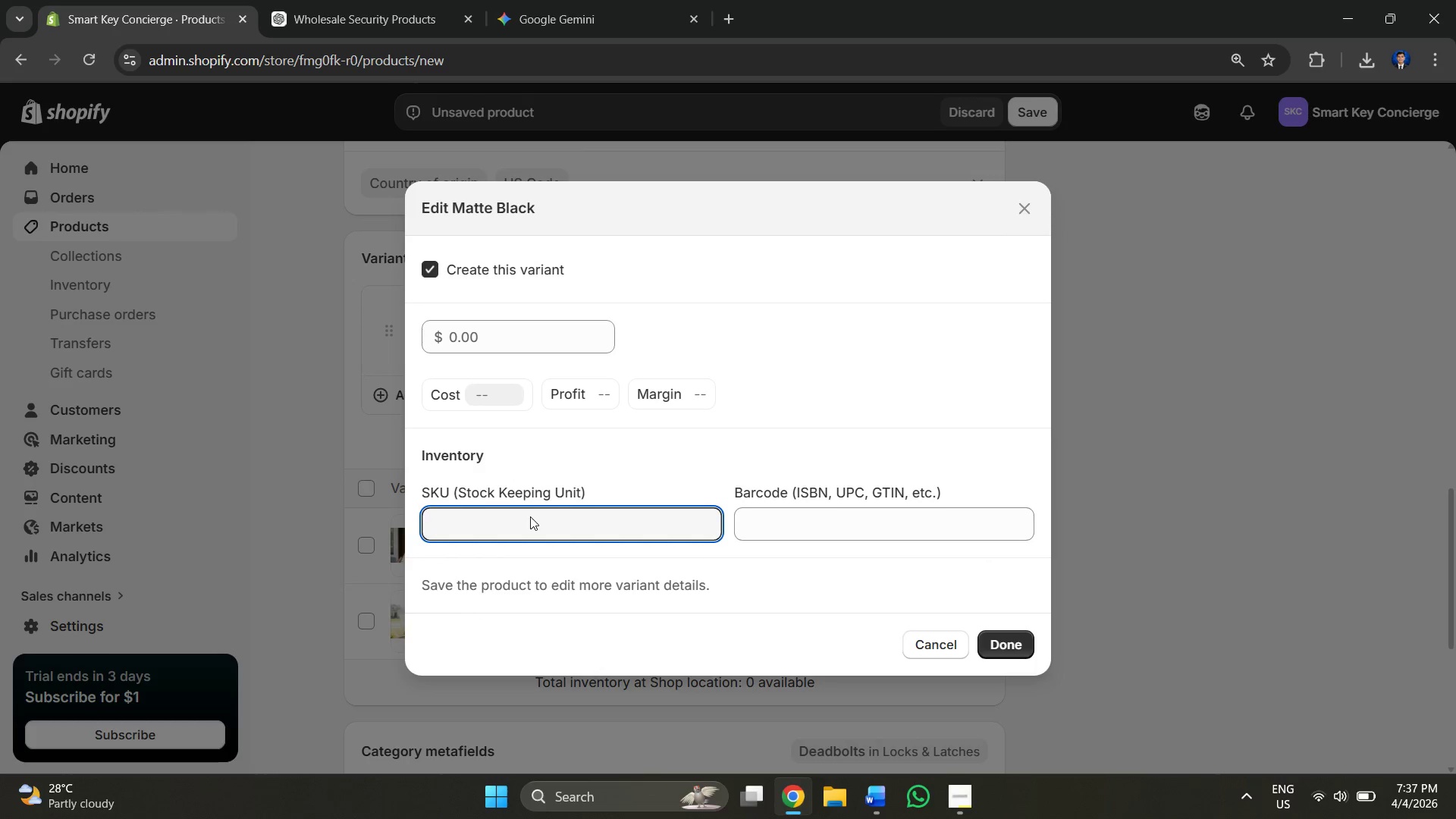 
key(Alt+Control+Tab)